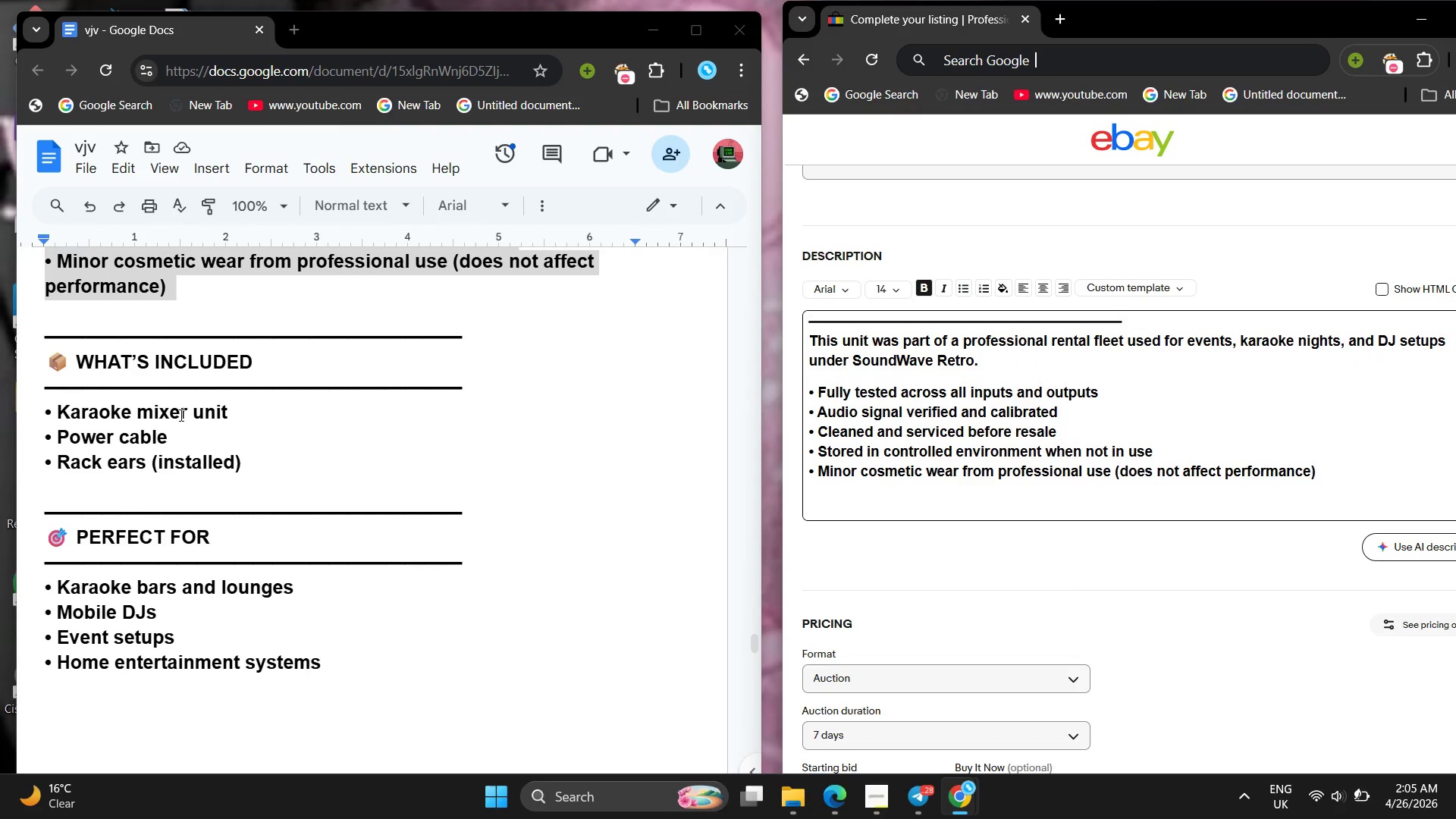 
left_click_drag(start_coordinate=[79, 353], to_coordinate=[372, 657])
 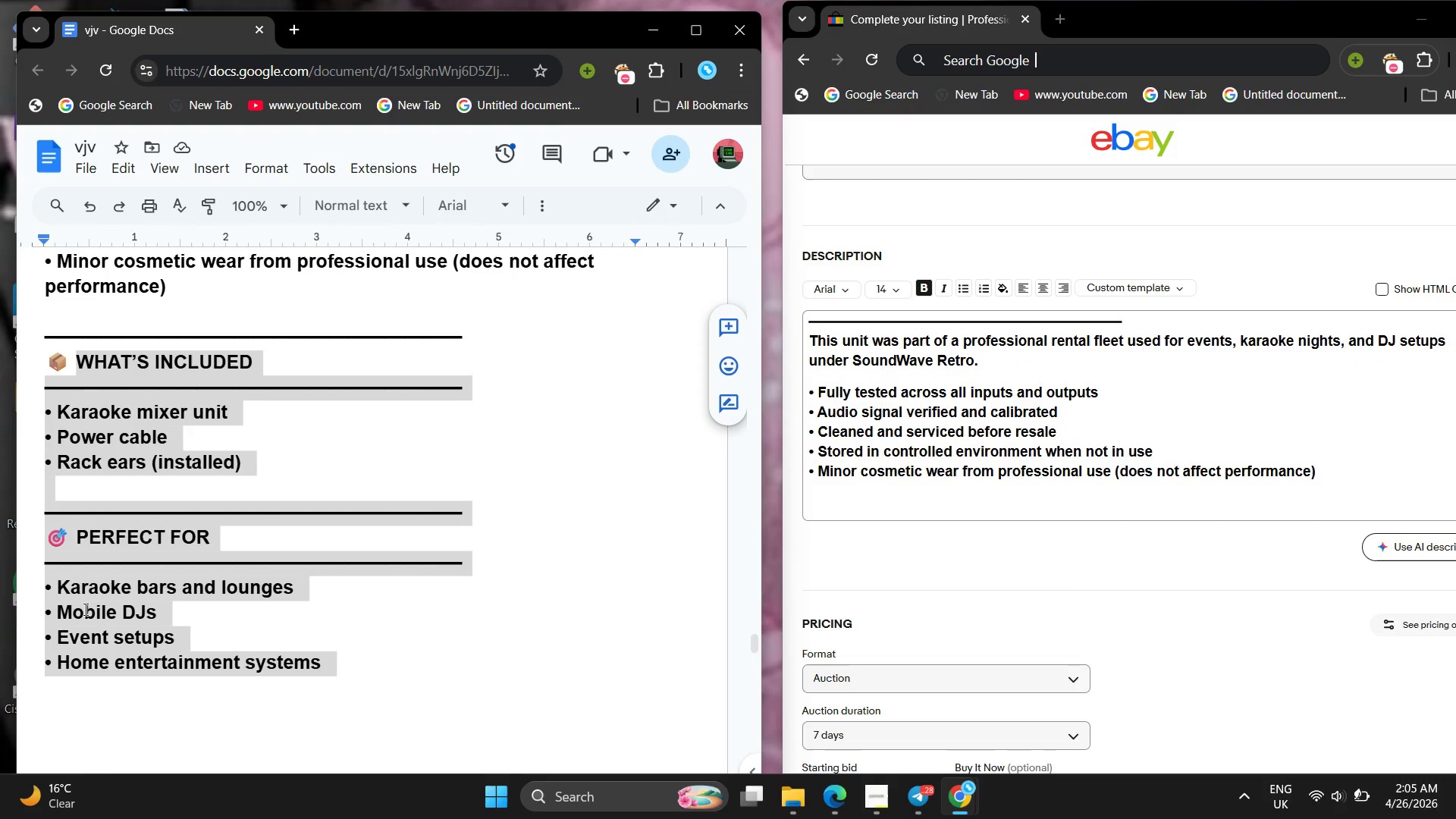 
right_click([84, 609])
 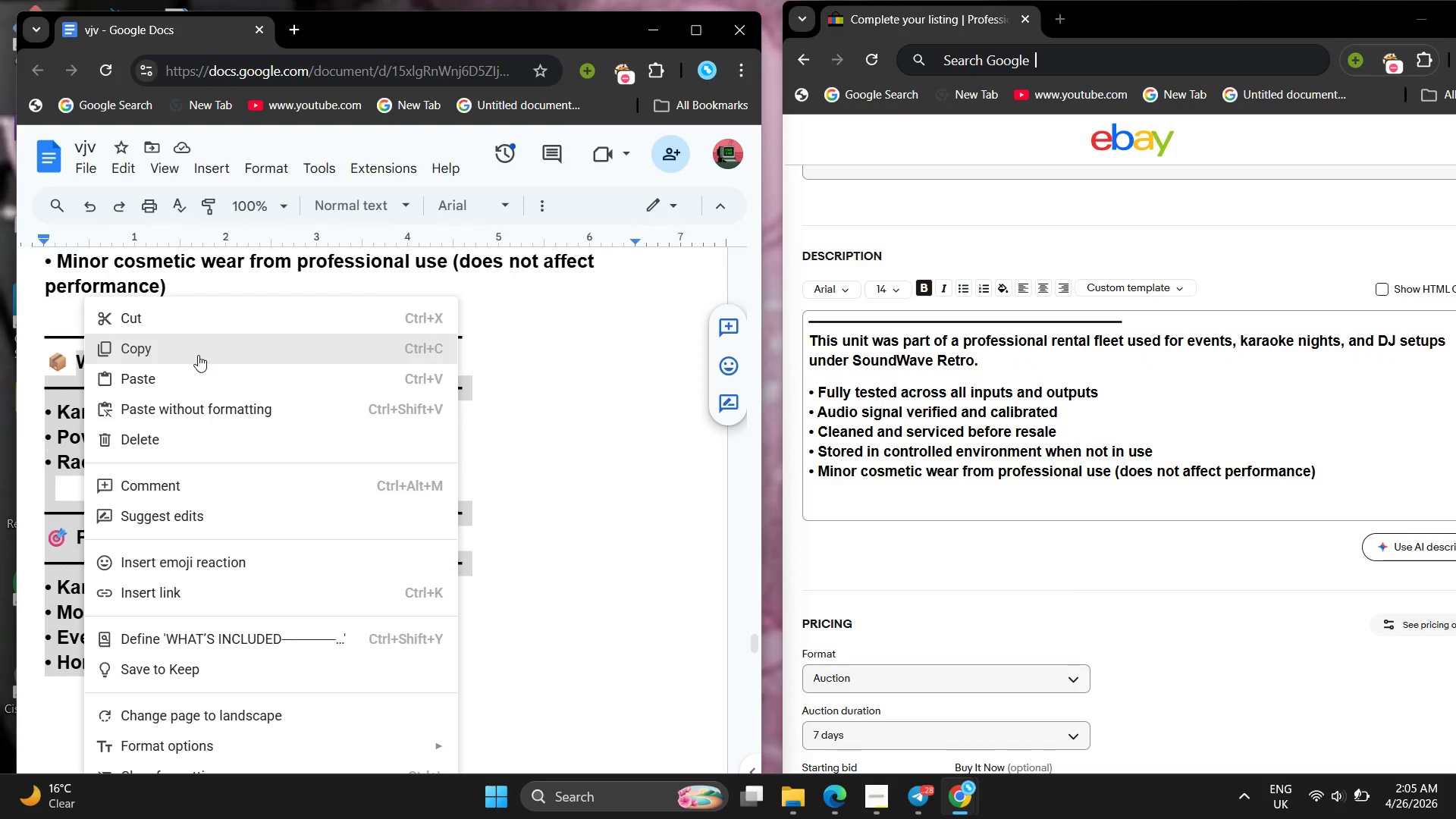 
left_click([198, 355])
 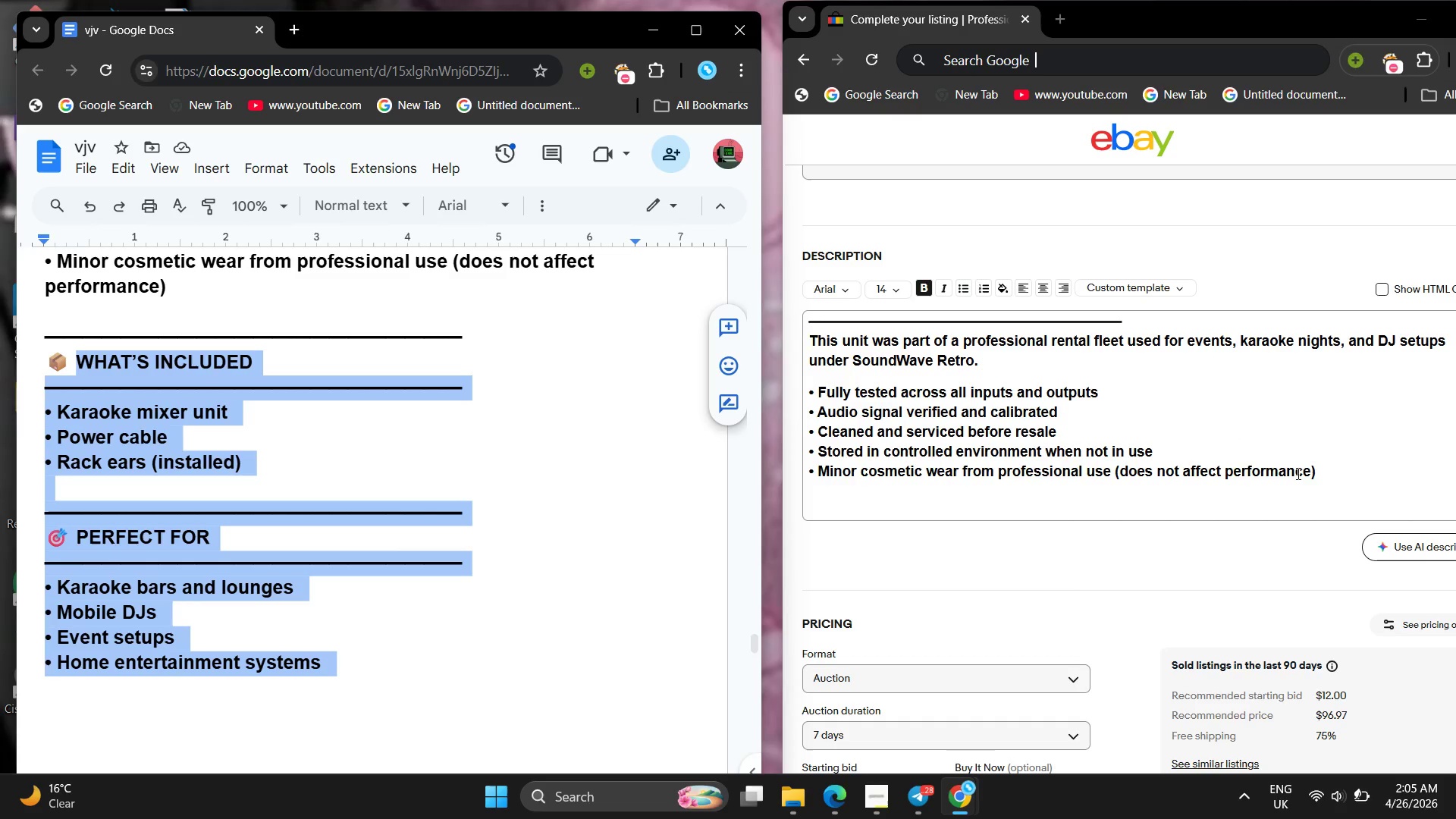 
left_click([1330, 478])
 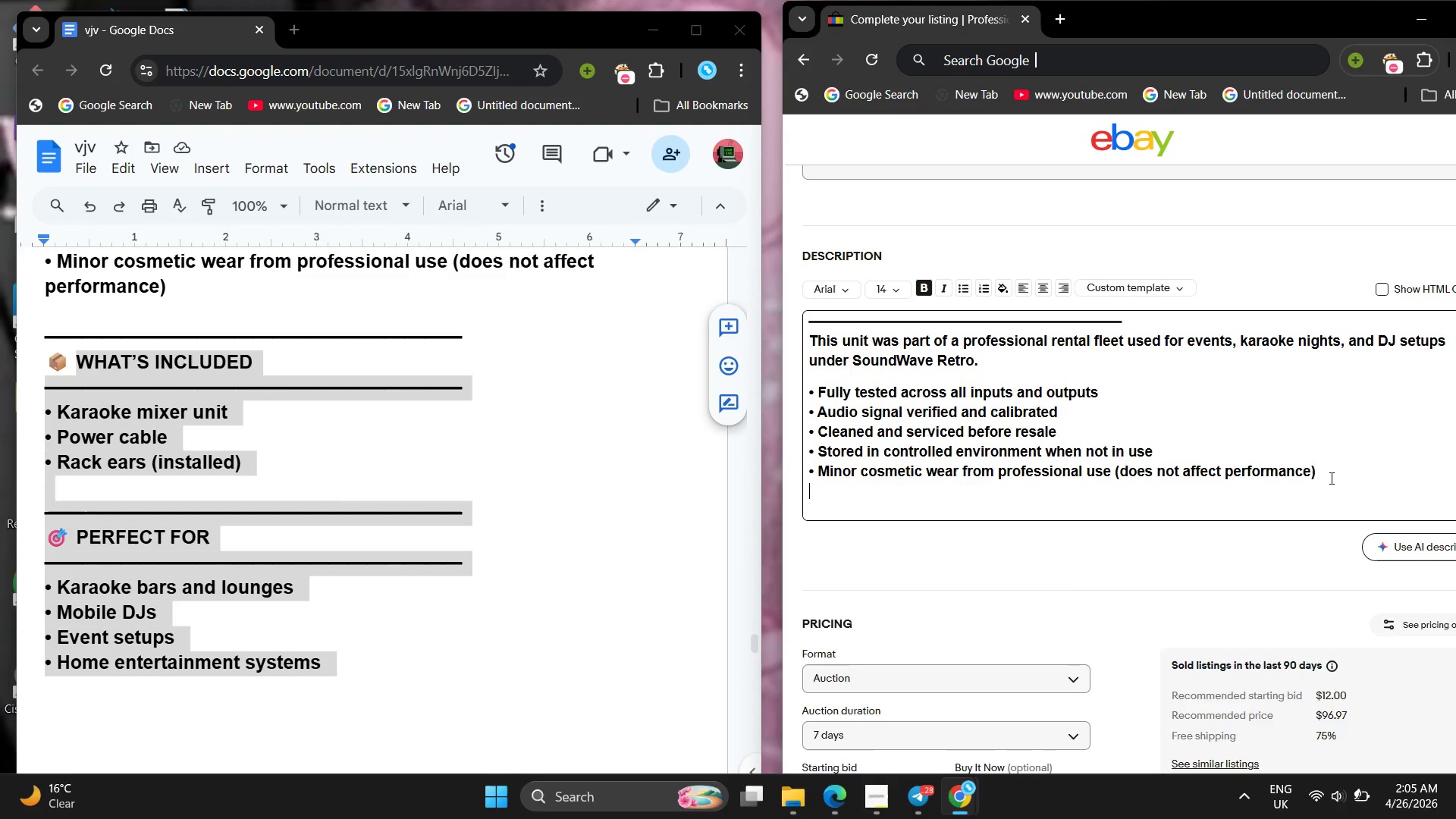 
key(Enter)
 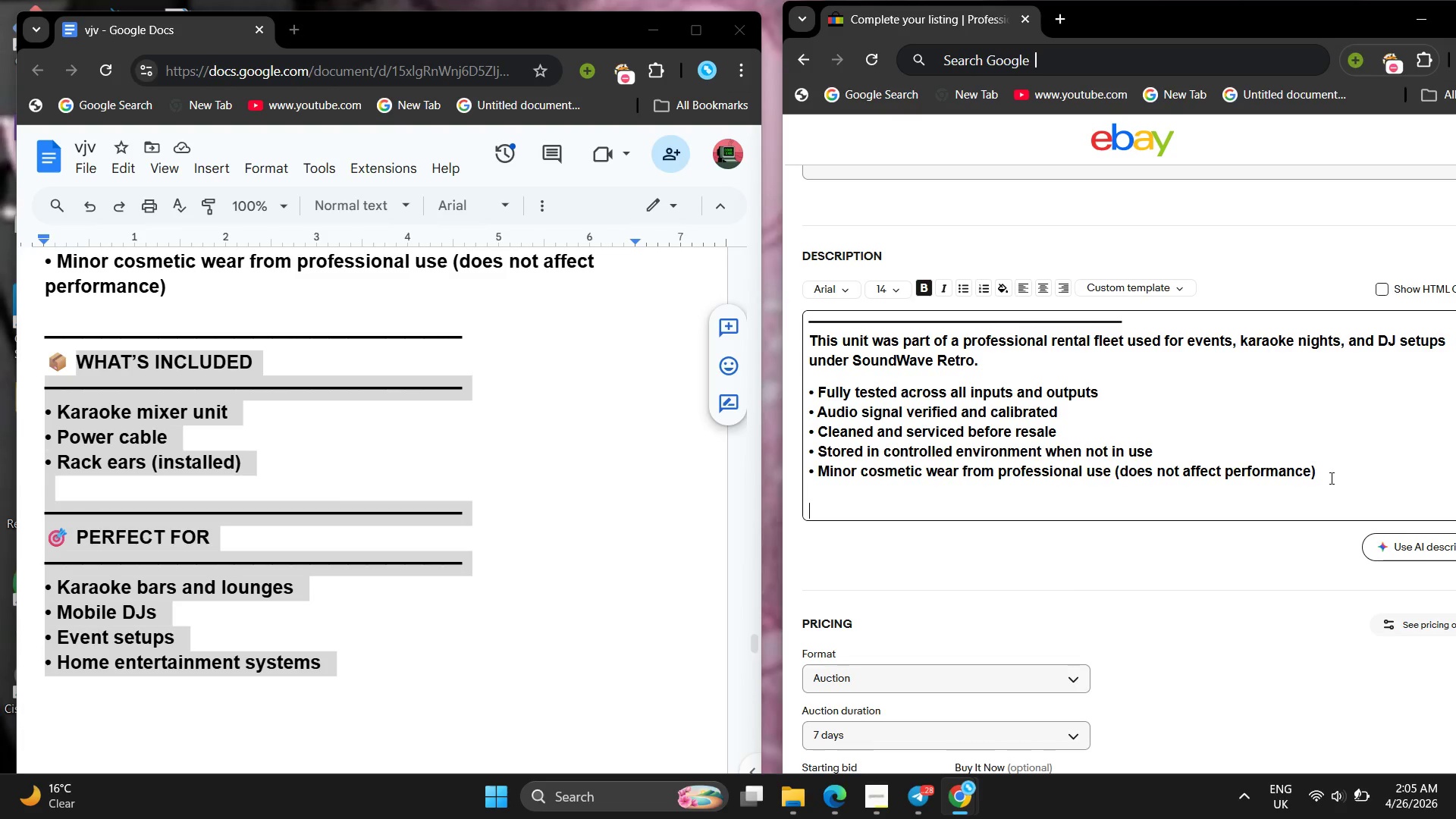 
key(Enter)
 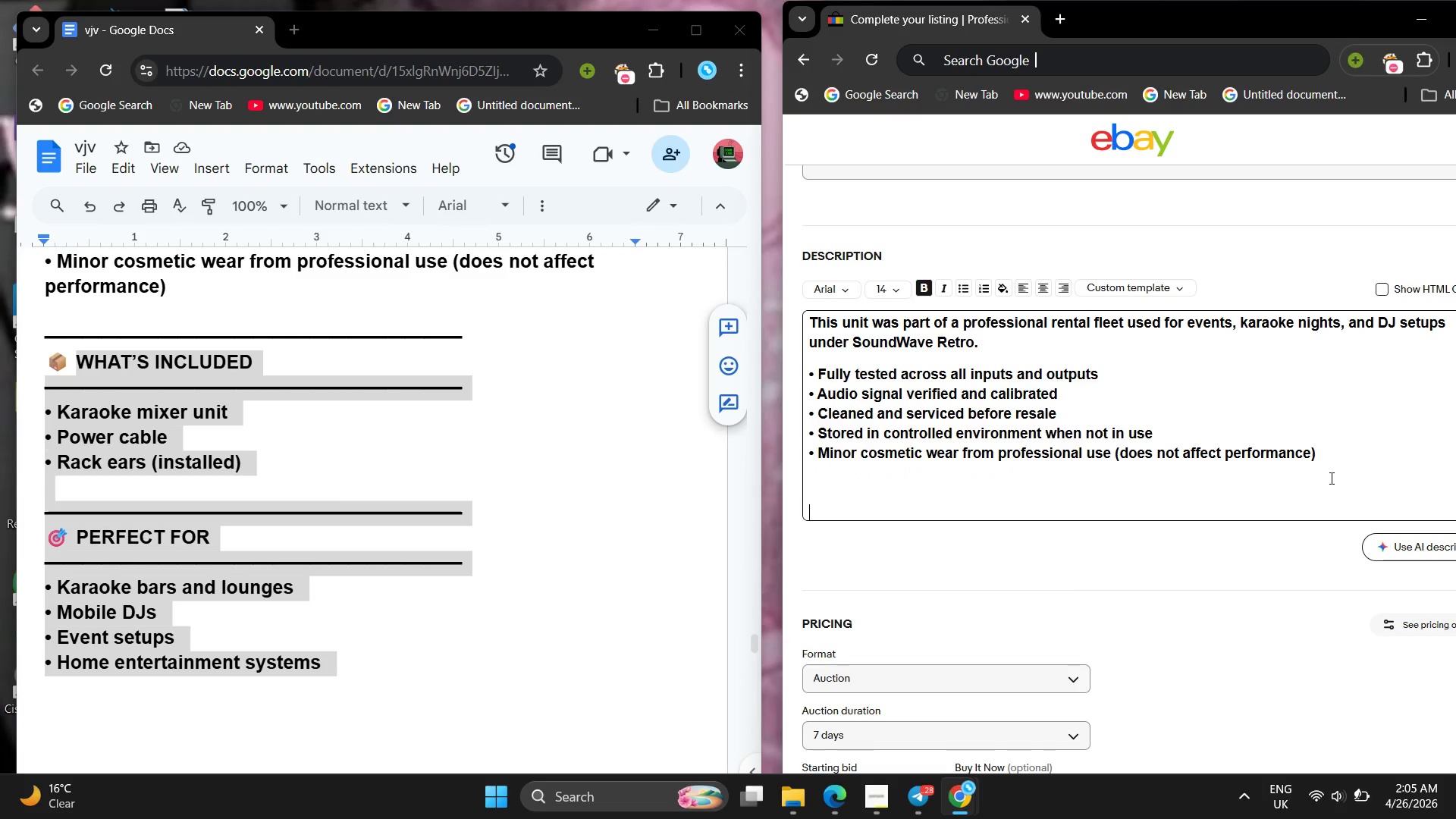 
key(Enter)
 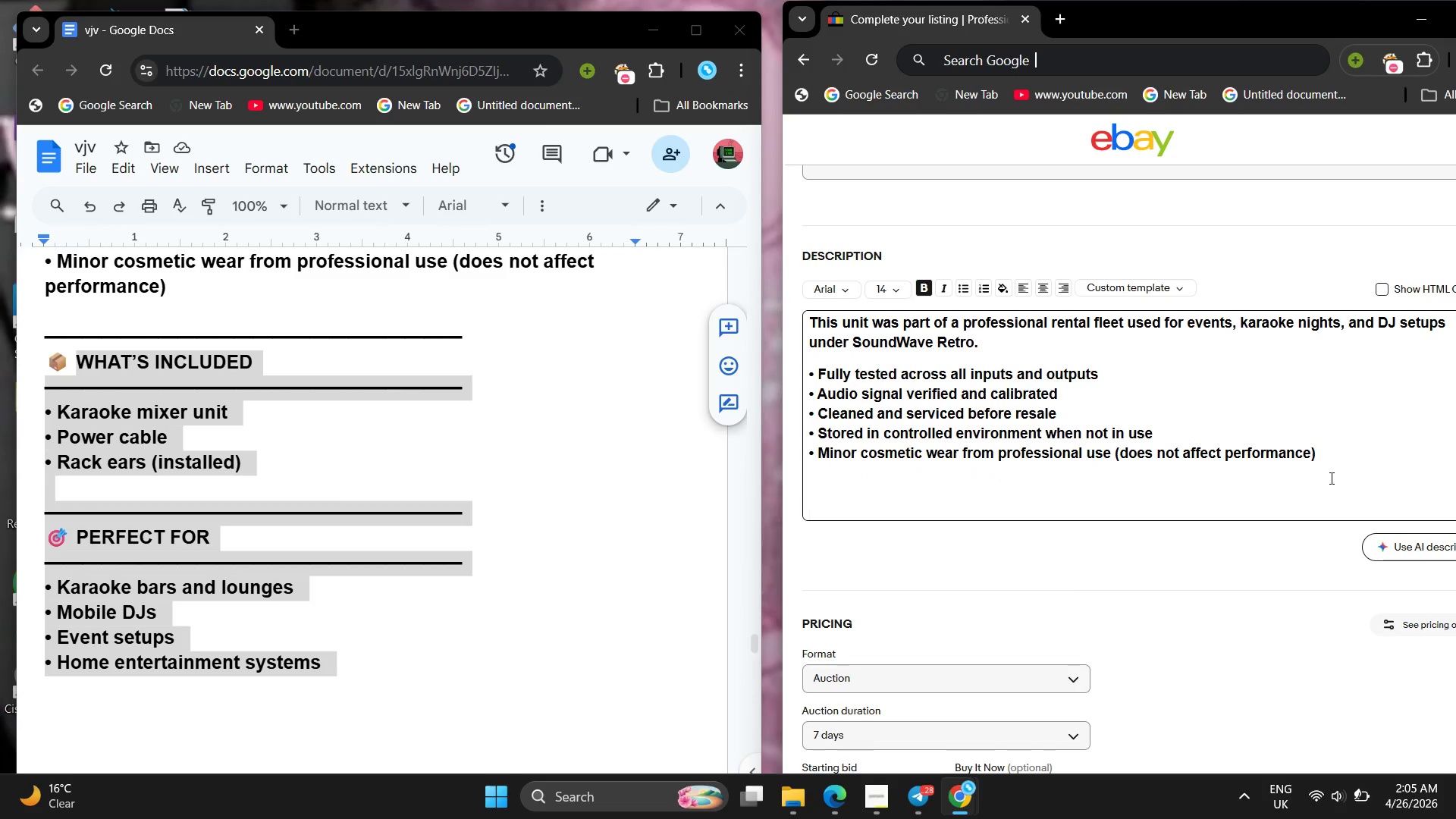 
key(Control+ControlLeft)
 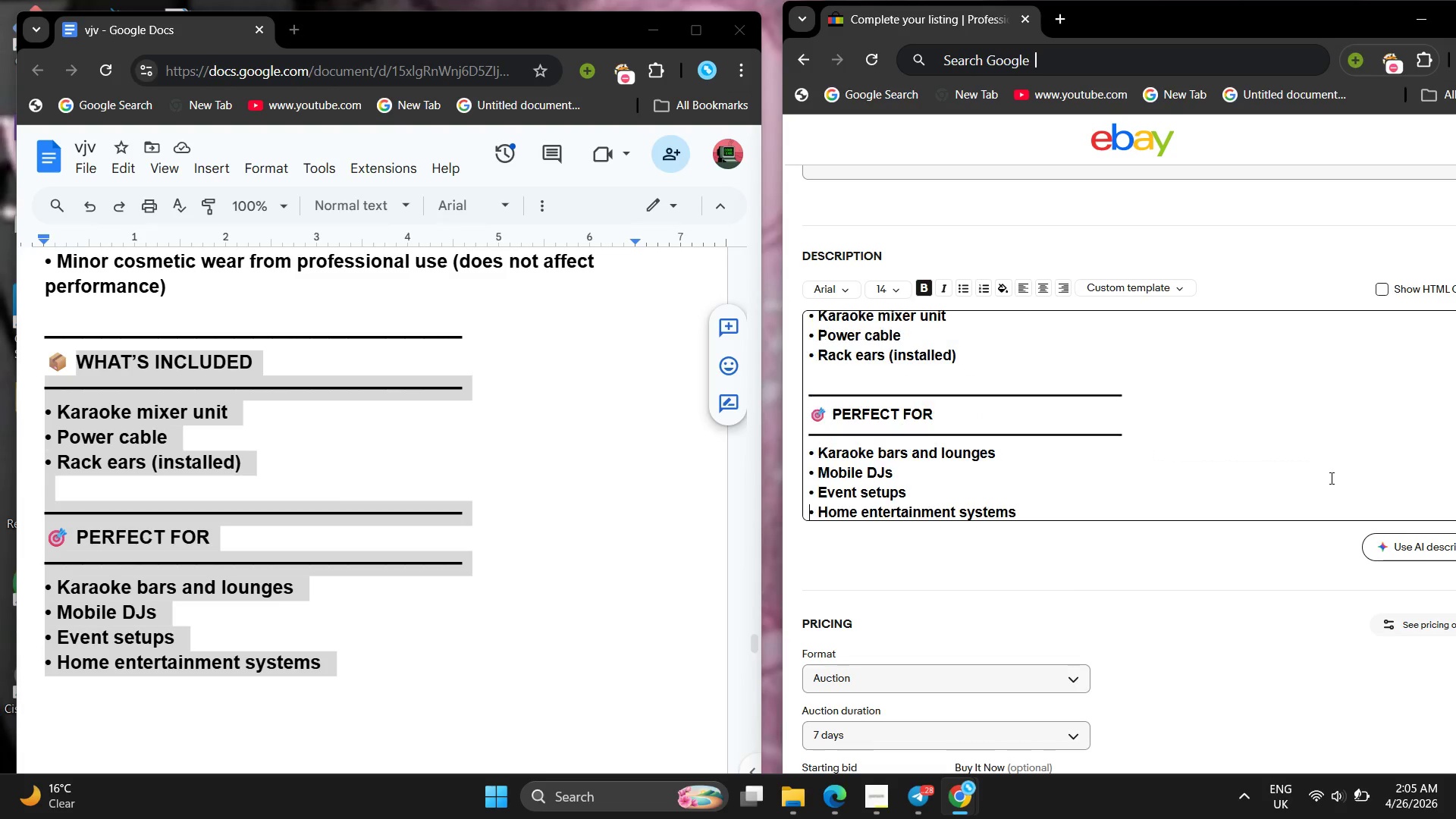 
key(Control+V)
 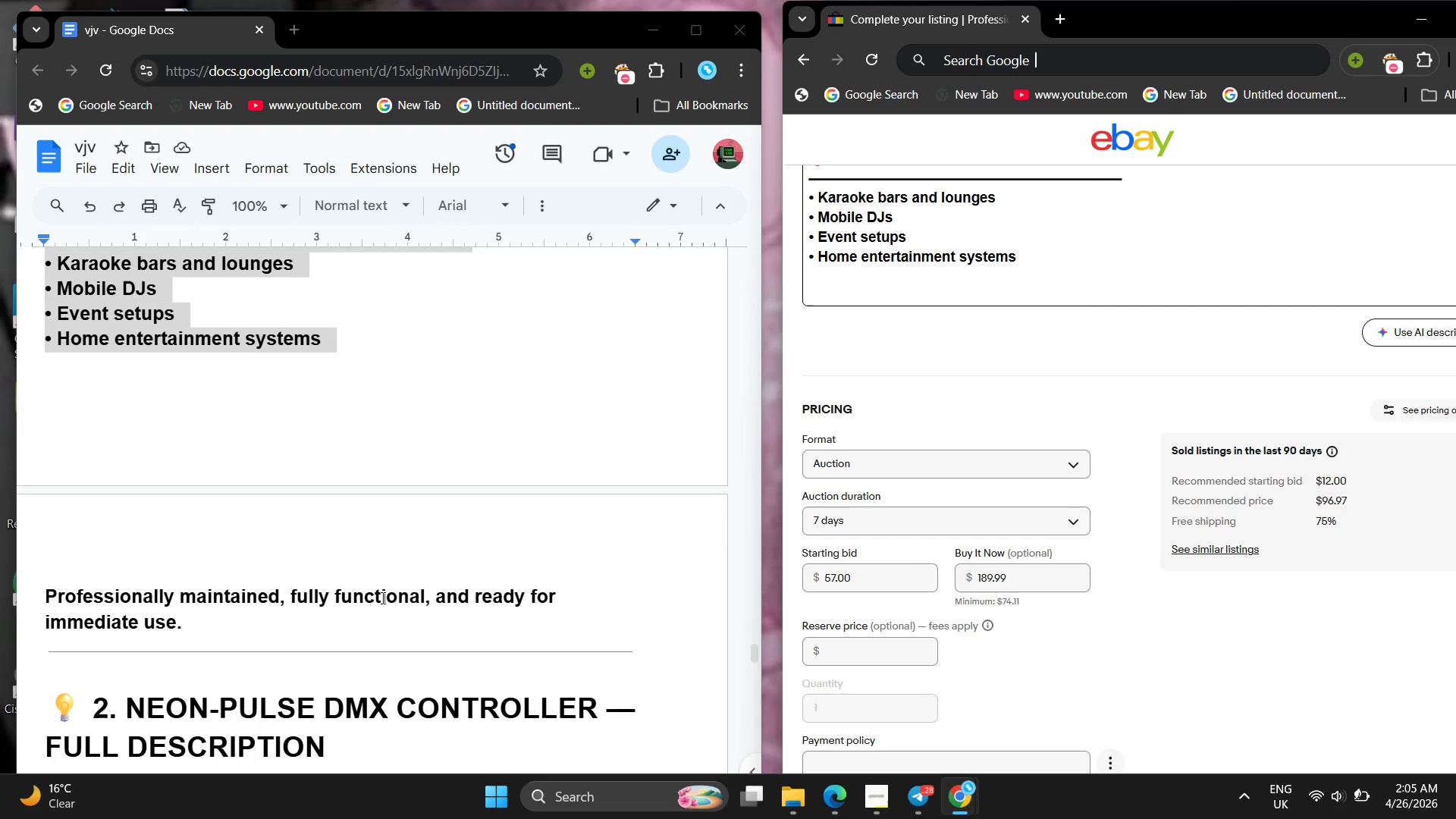 
wait(5.22)
 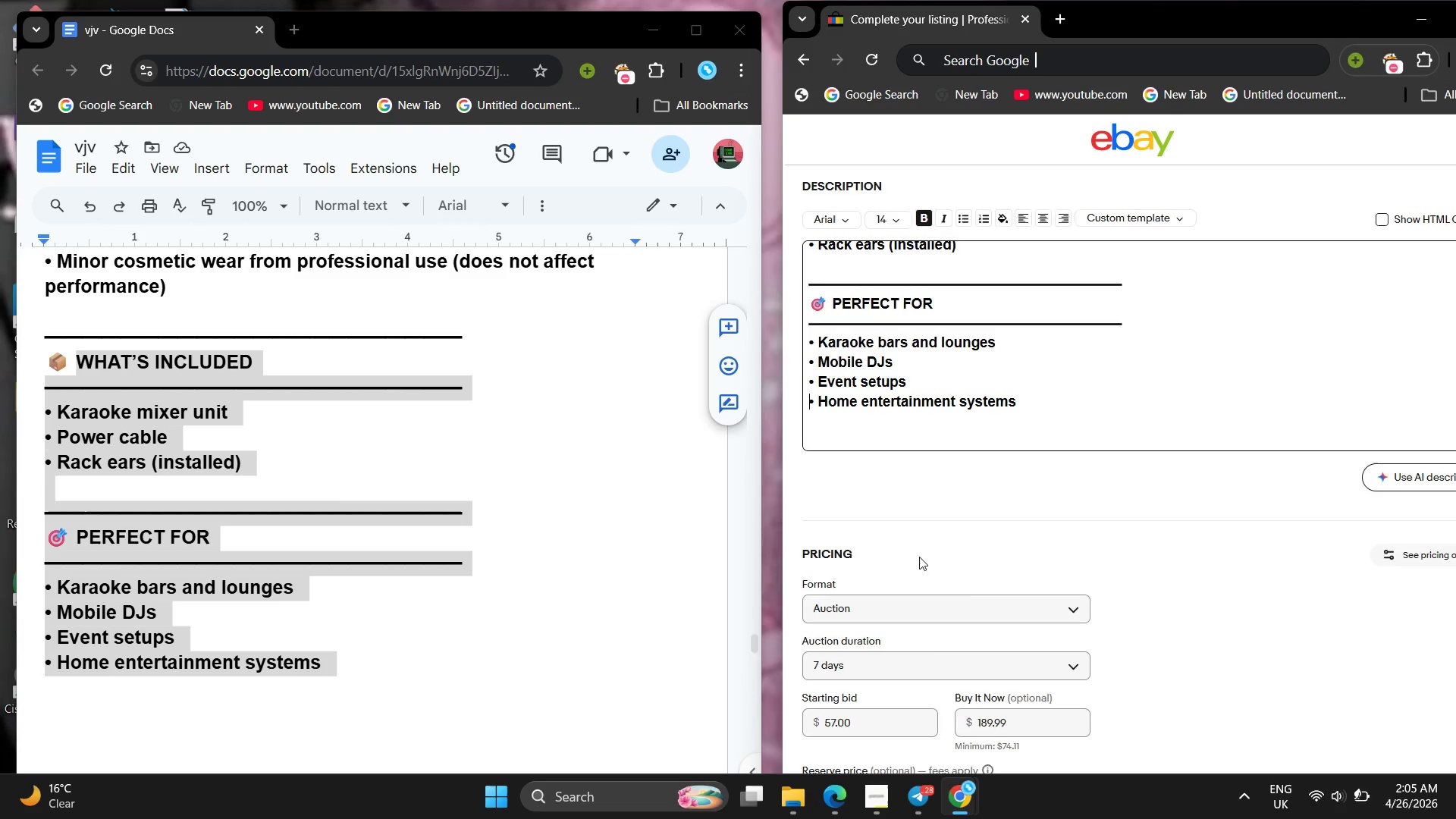 
left_click_drag(start_coordinate=[244, 623], to_coordinate=[45, 610])
 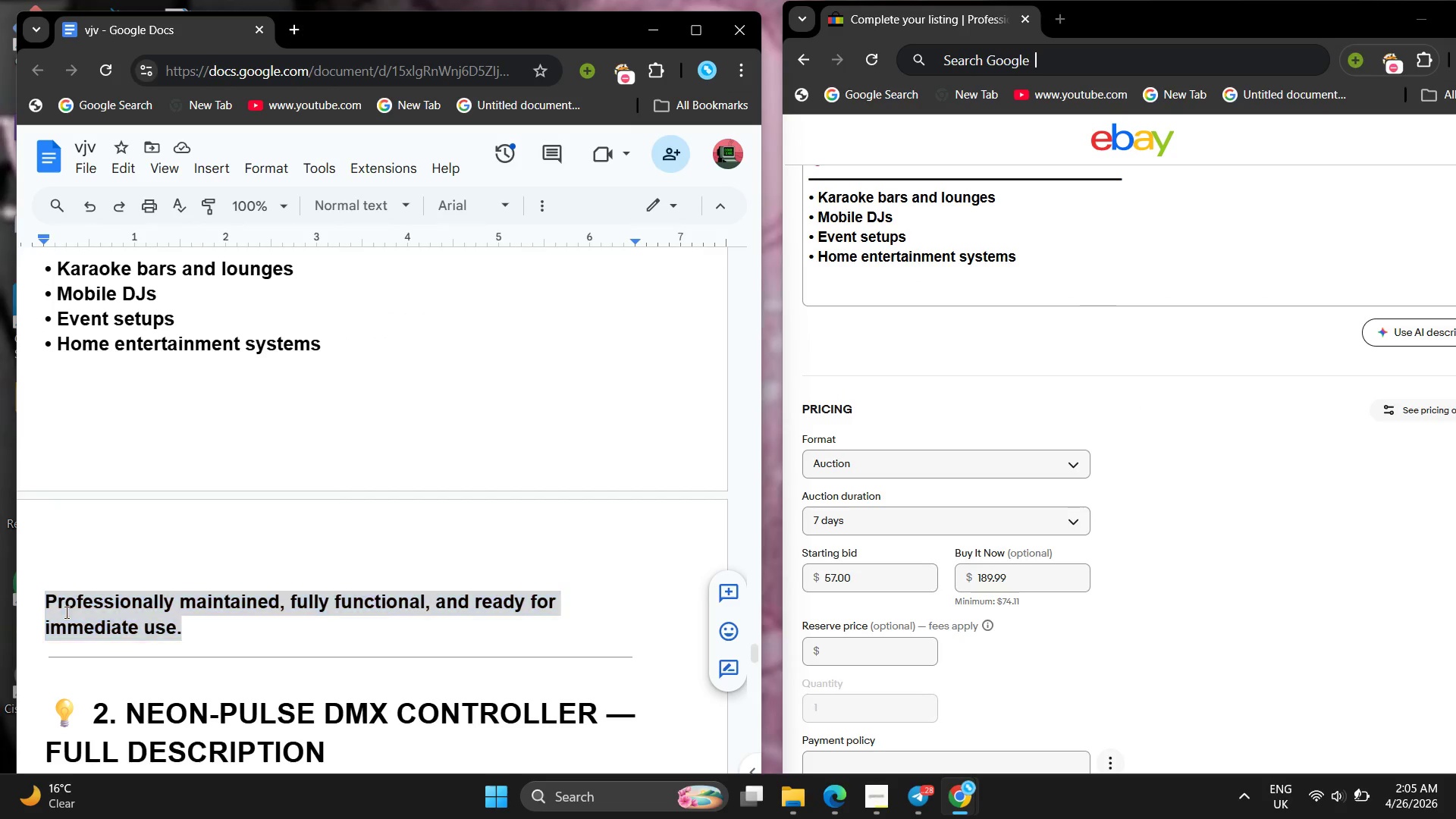 
right_click([65, 612])
 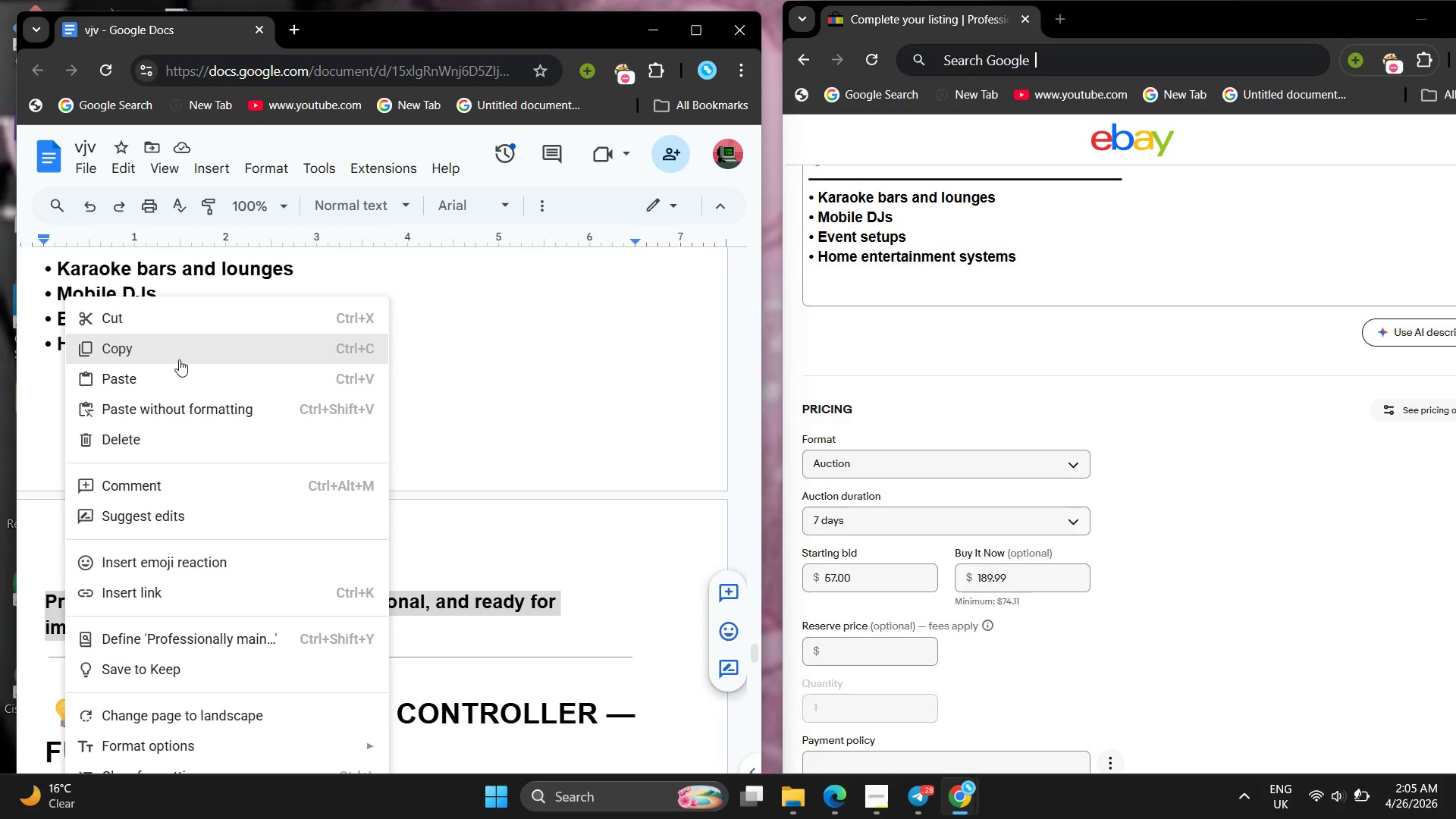 
left_click([179, 359])
 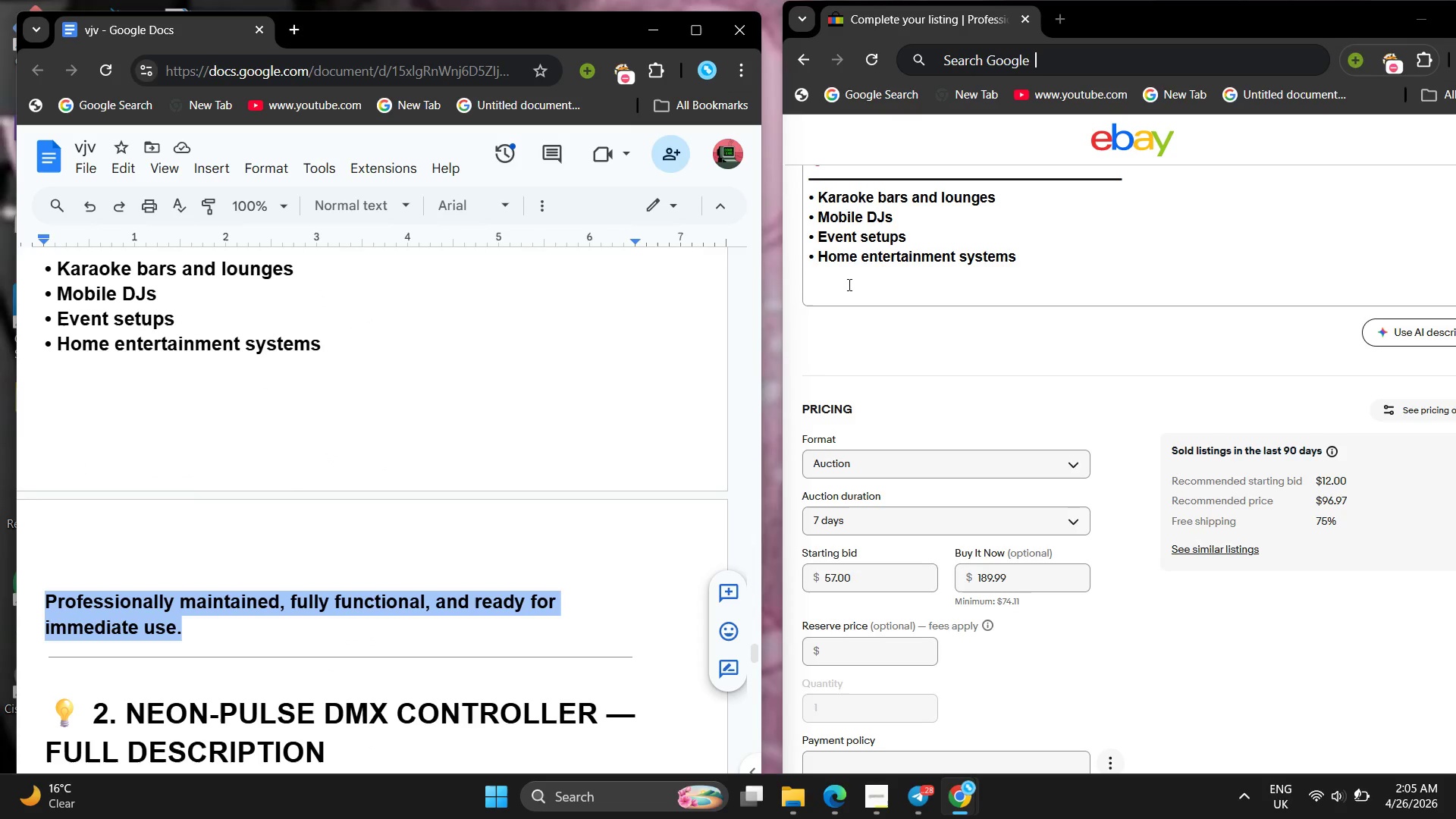 
left_click([841, 290])
 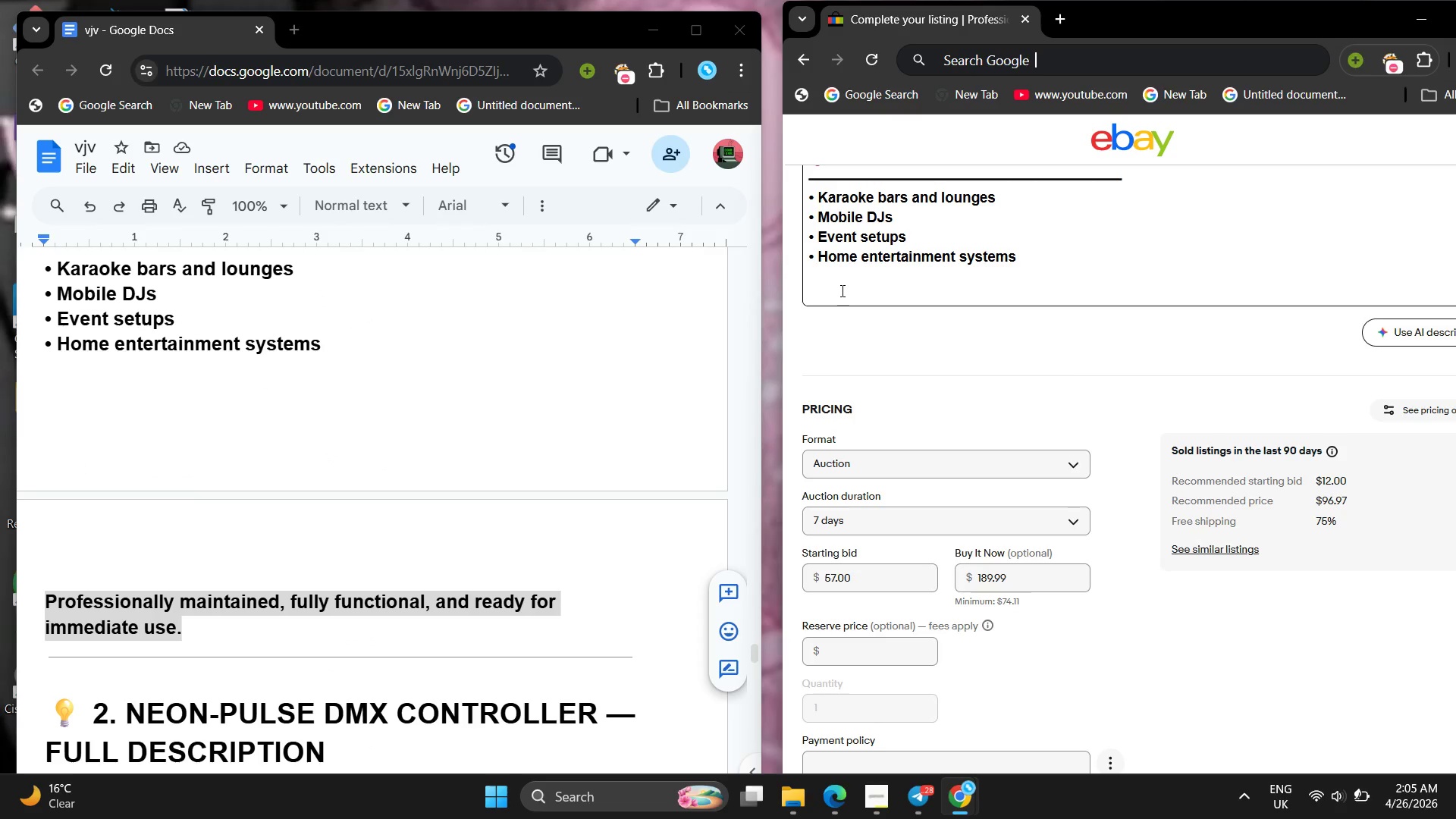 
key(Control+ControlLeft)
 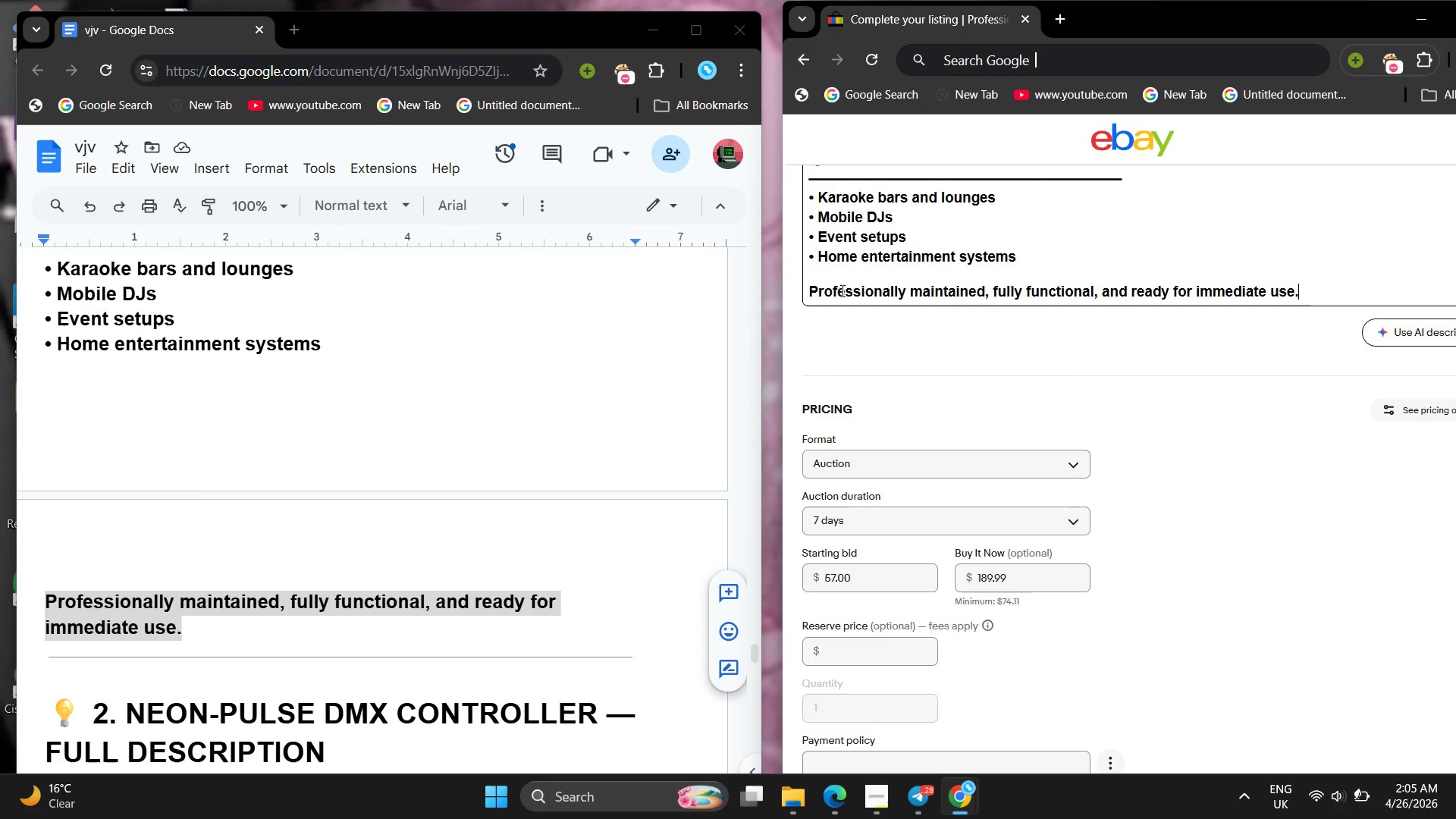 
key(Control+V)
 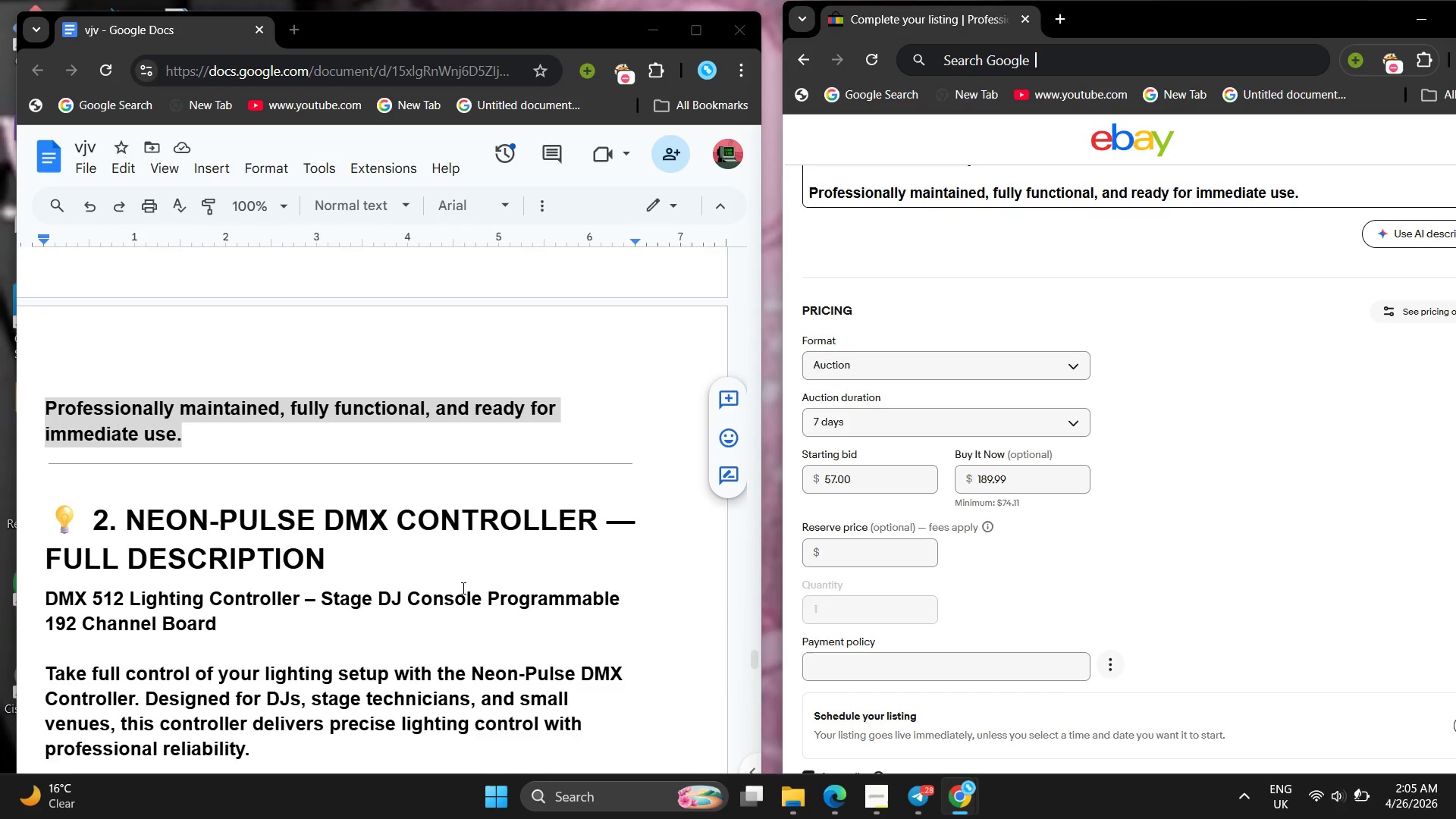 
left_click([877, 774])